 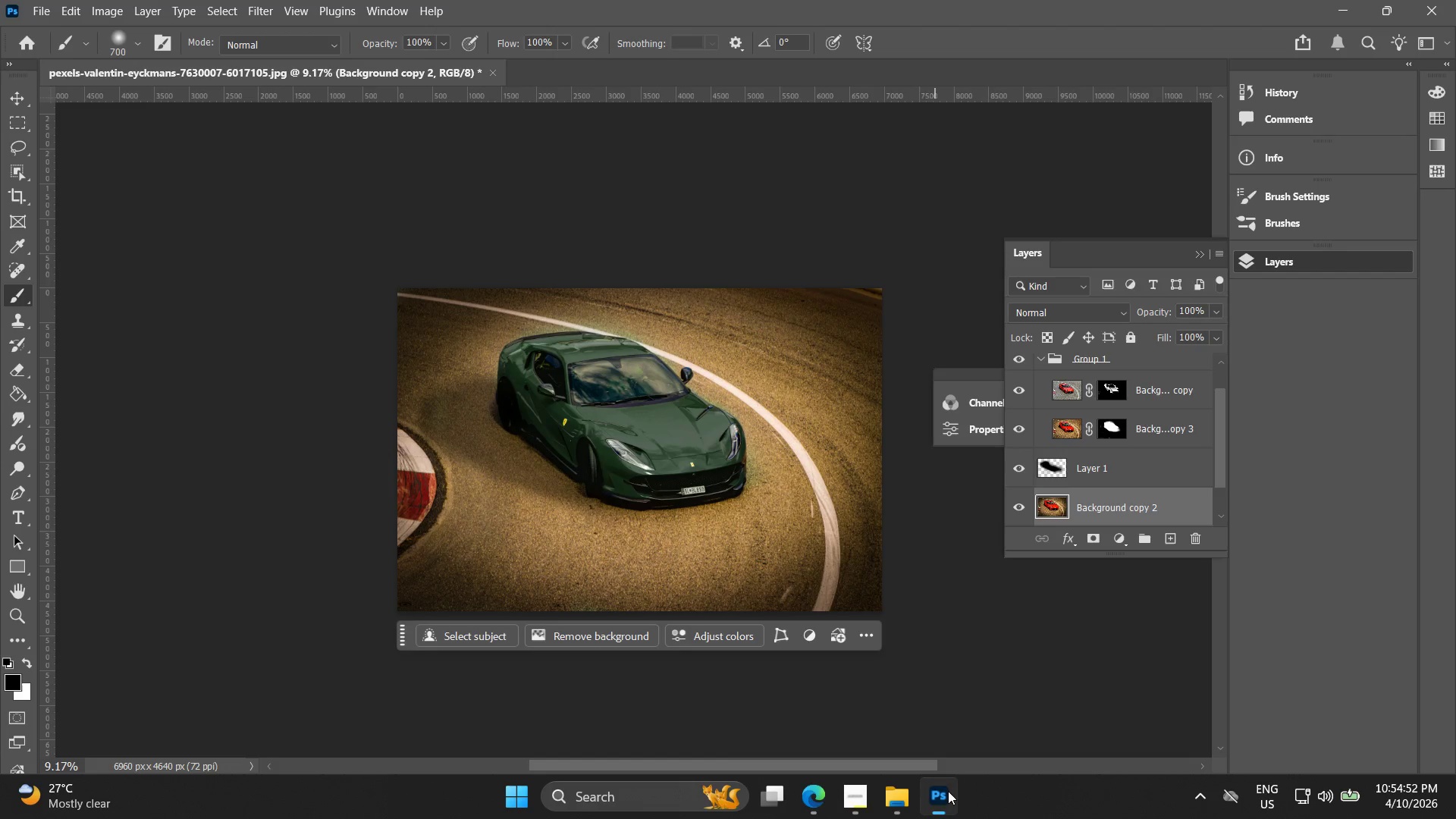 
scroll: coordinate [708, 463], scroll_direction: up, amount: 10.0
 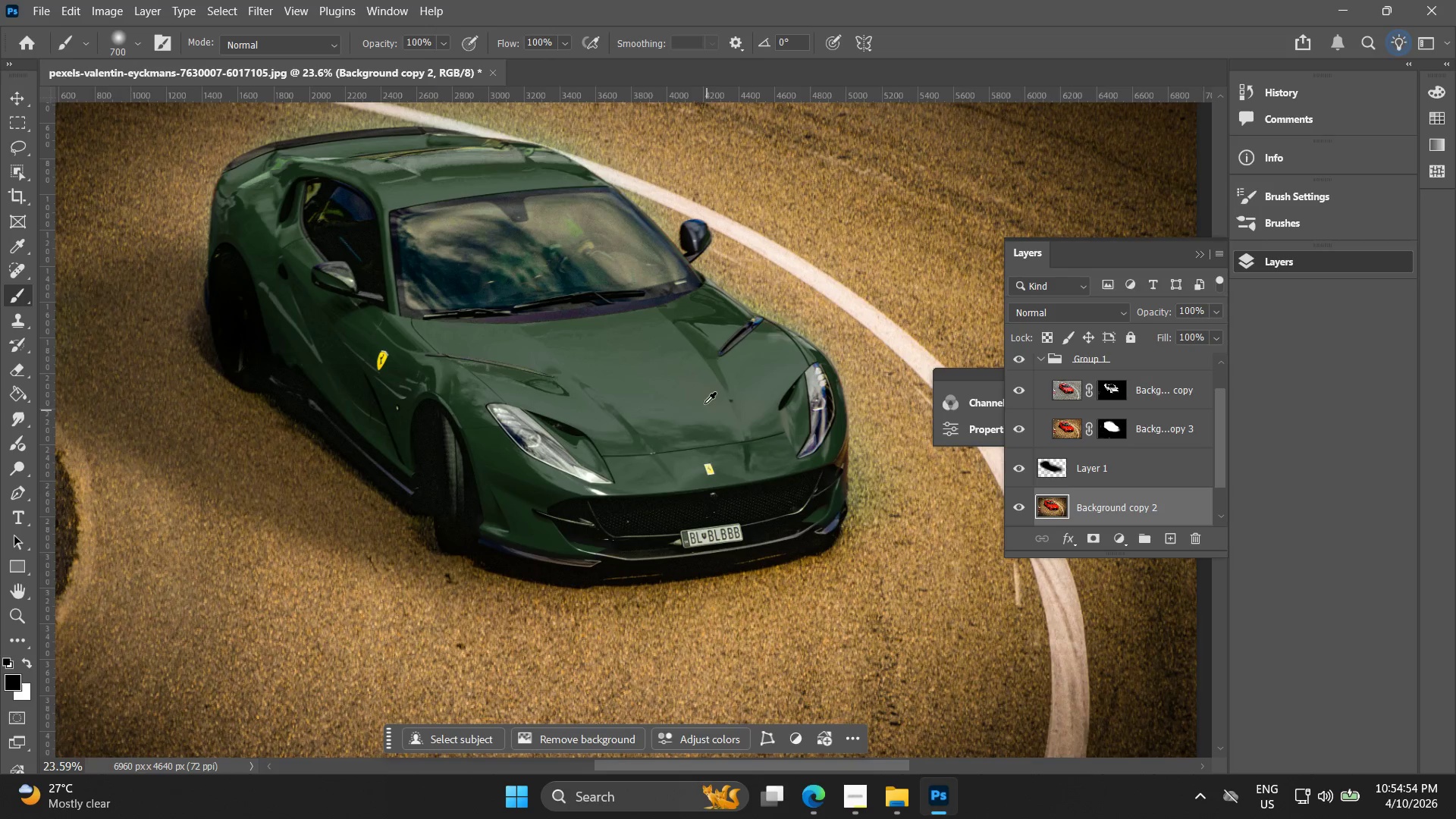 
hold_key(key=AltLeft, duration=0.56)
scroll: coordinate [717, 361], scroll_direction: up, amount: 9.0
 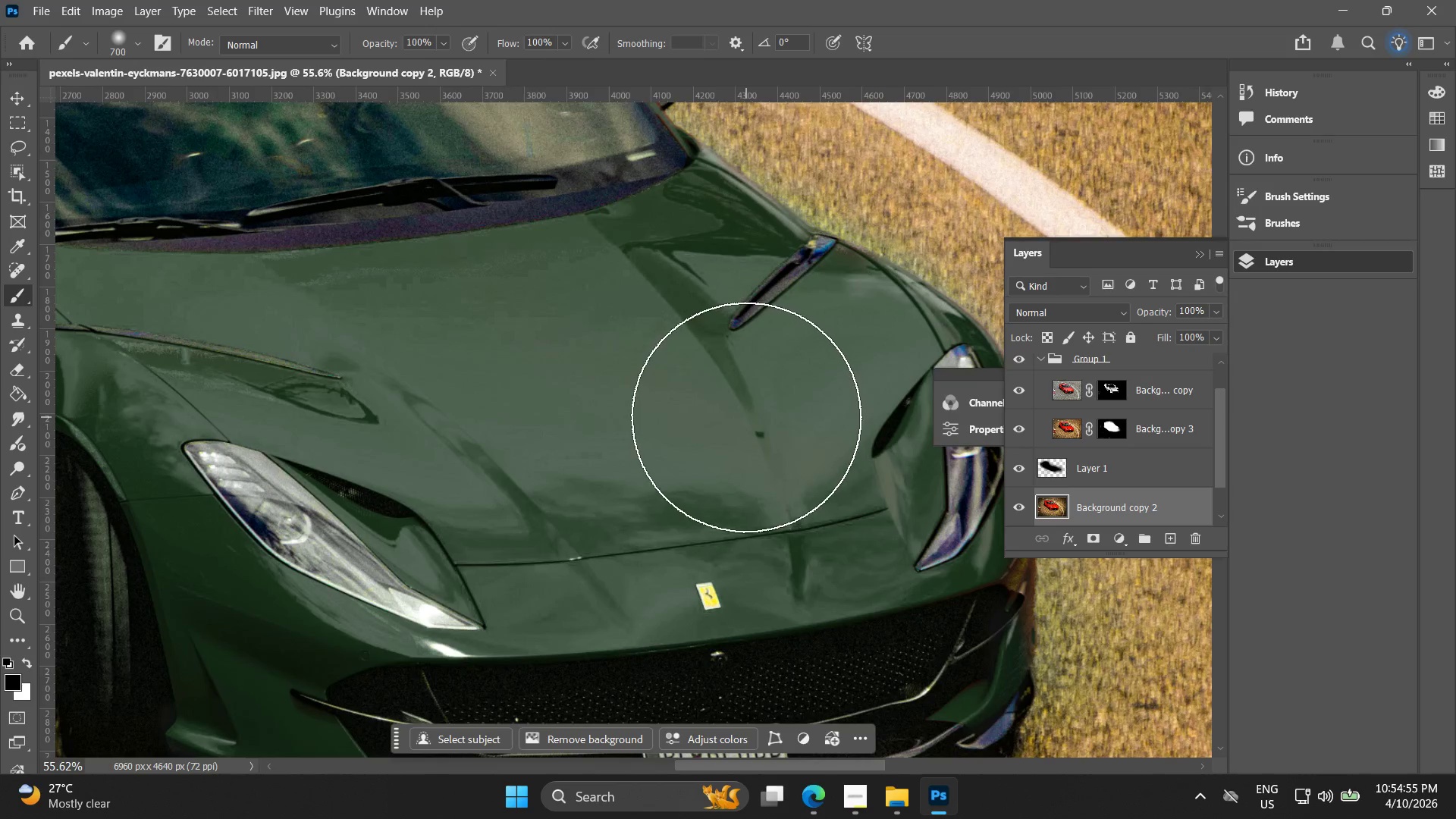 
hold_key(key=Space, duration=1.5)
 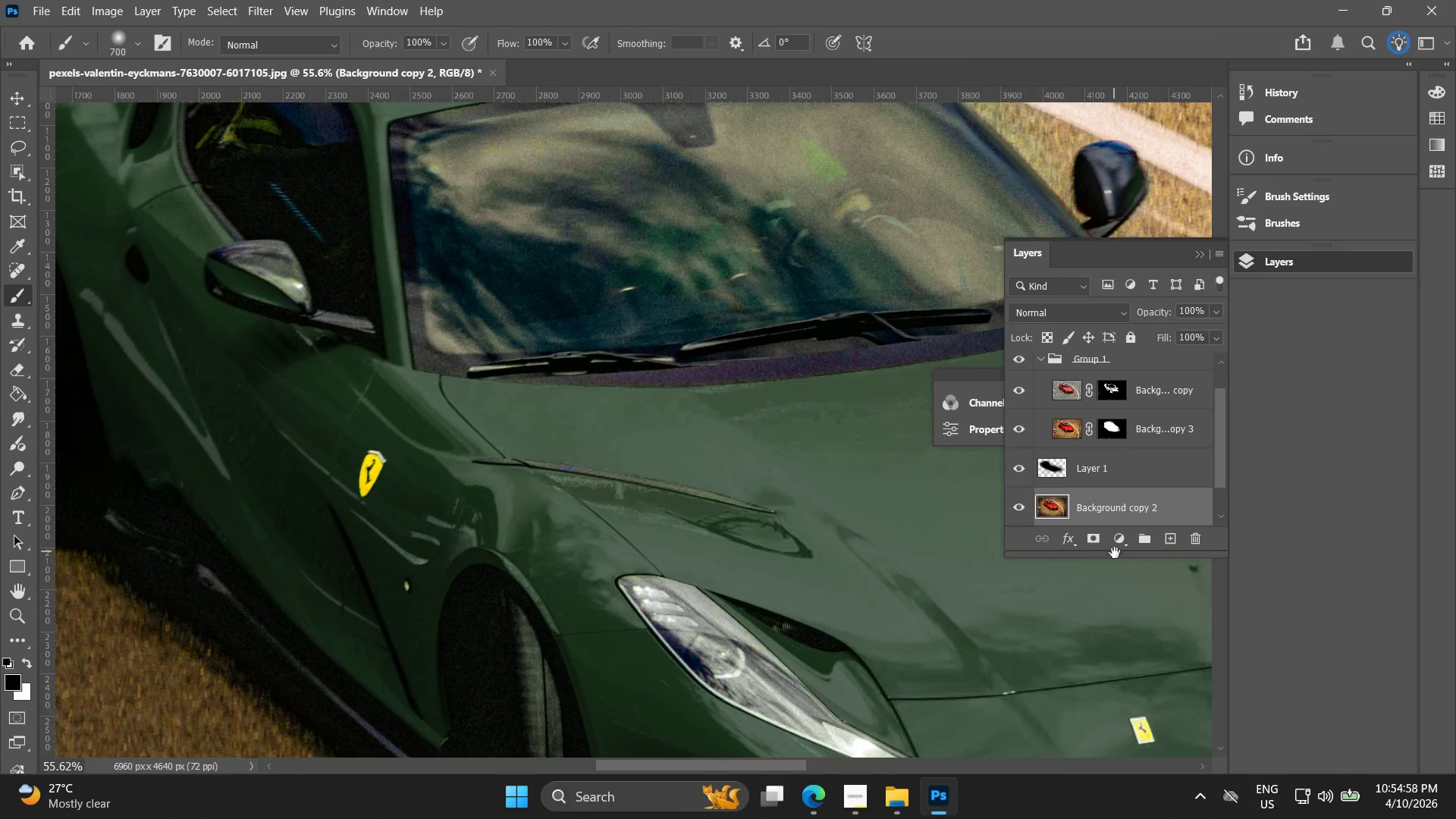 
left_click_drag(start_coordinate=[680, 417], to_coordinate=[1066, 602])
 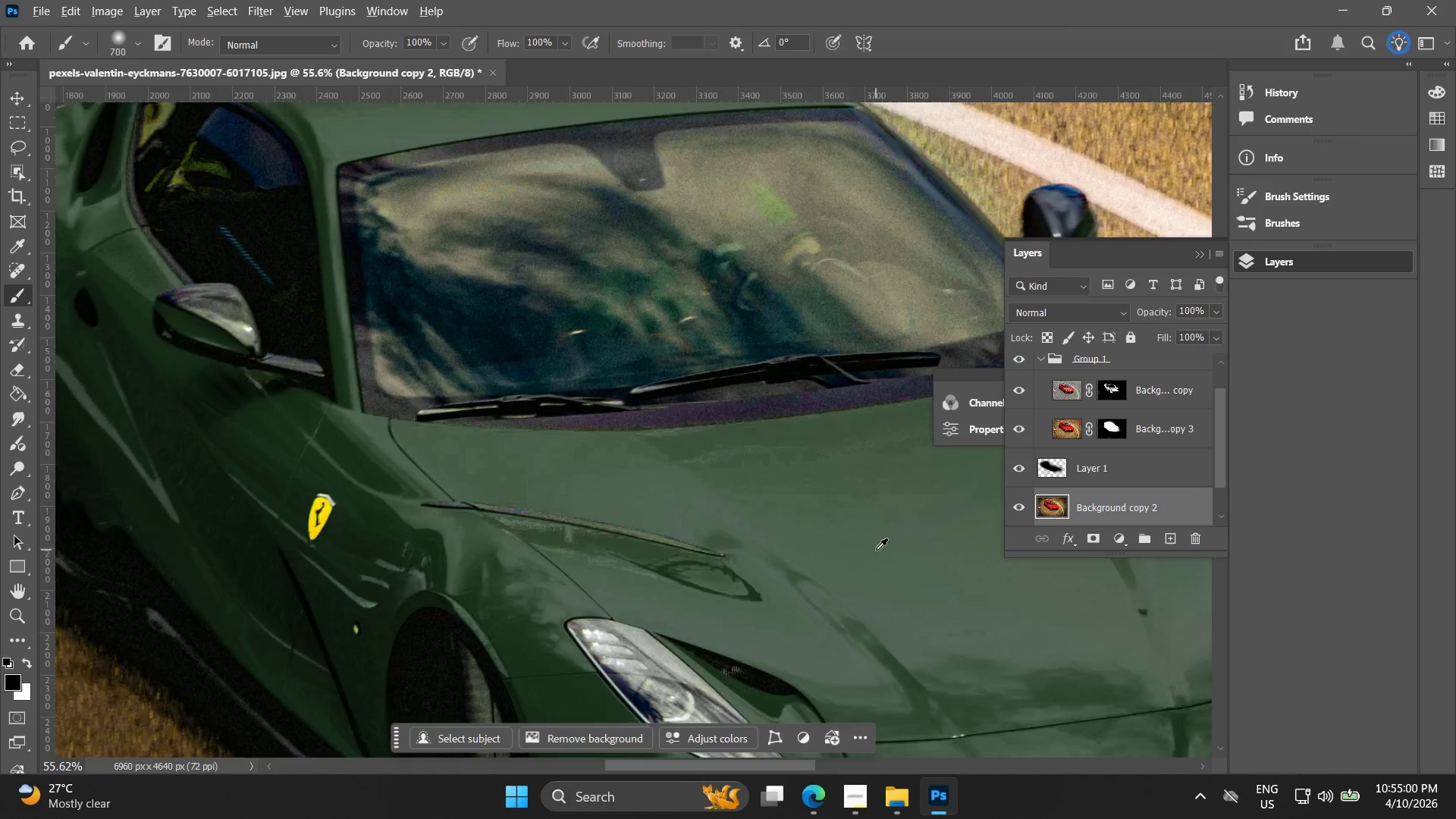 
hold_key(key=Space, duration=1.52)
 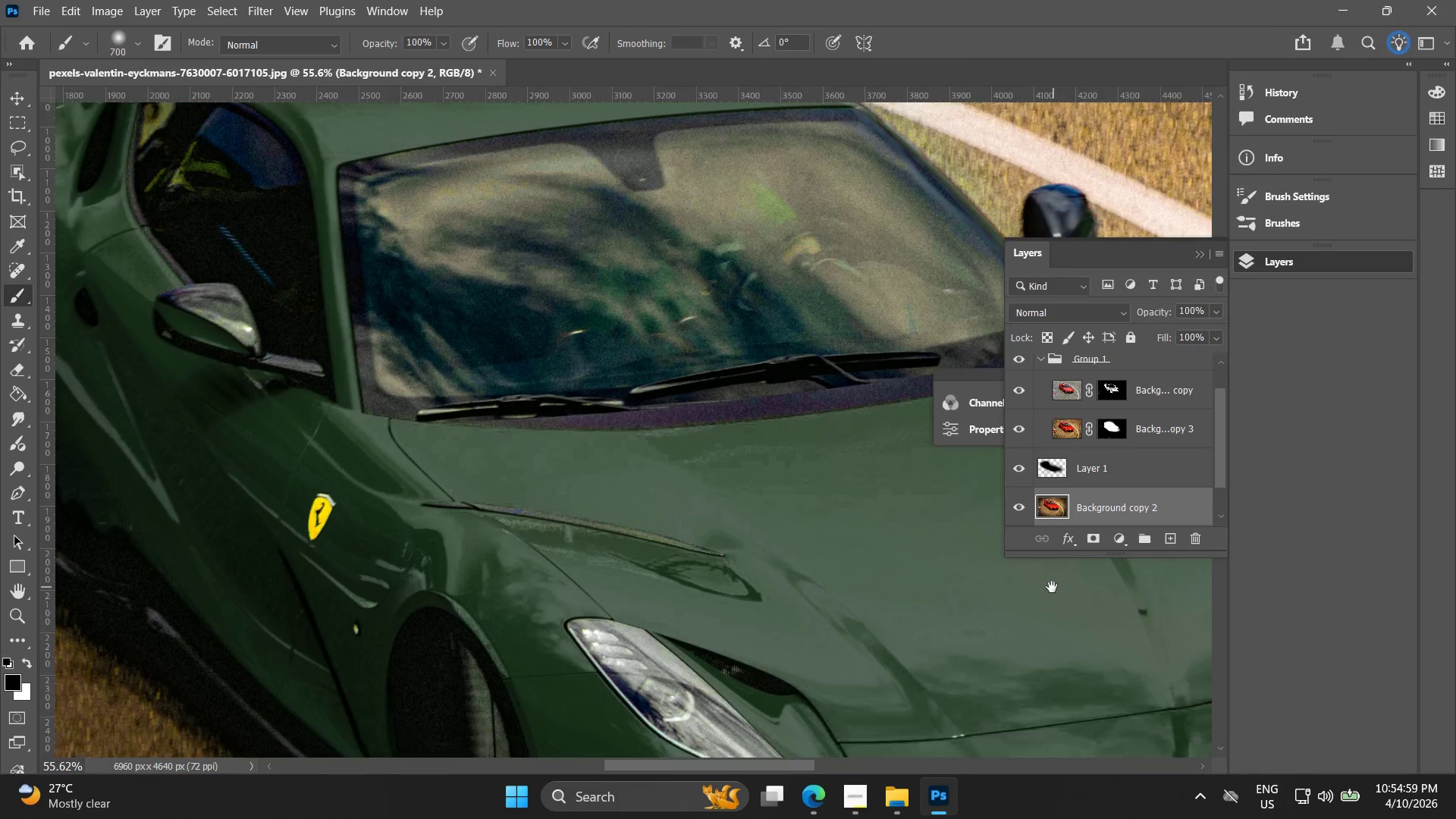 
hold_key(key=Space, duration=0.56)
 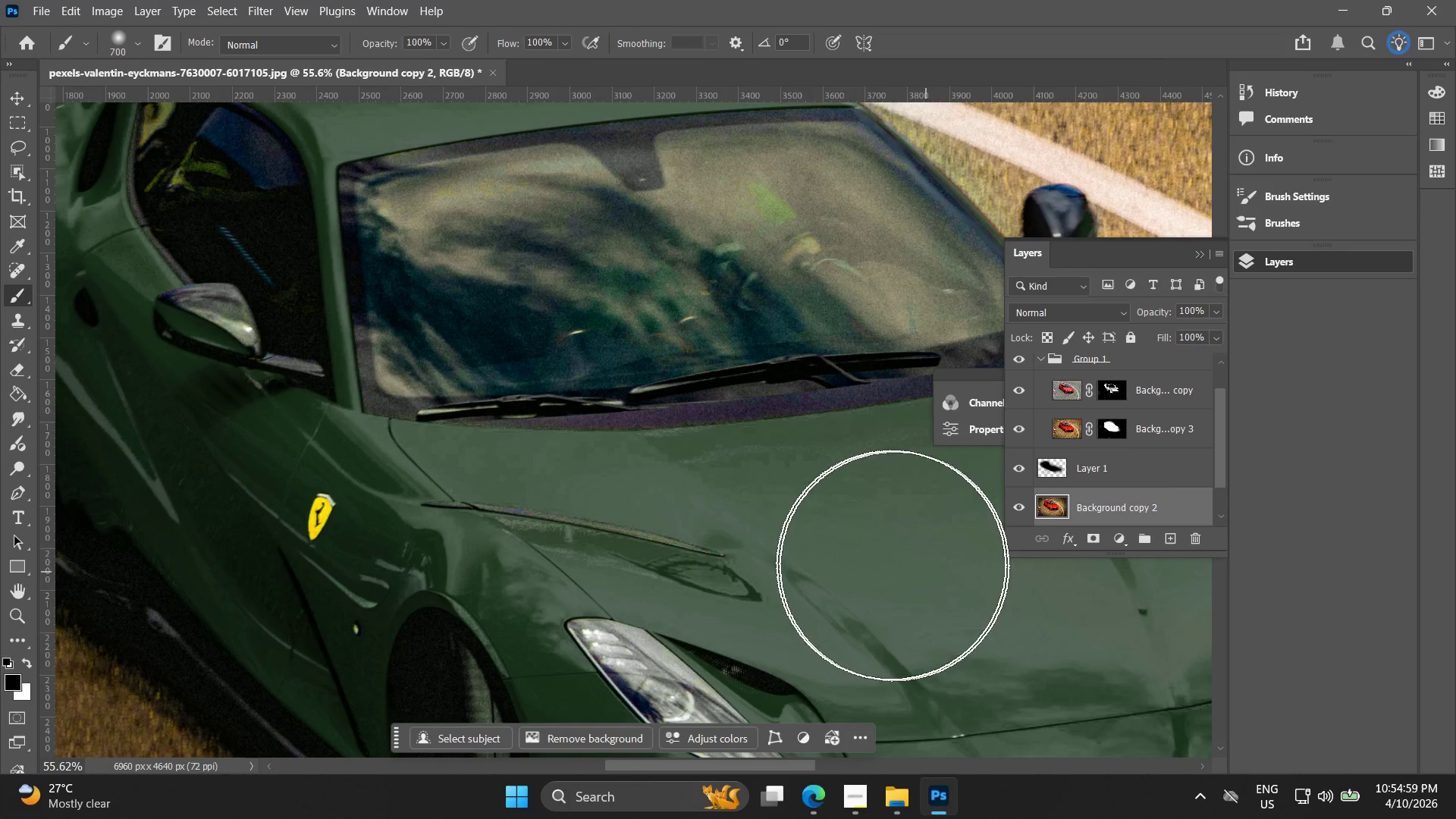 
hold_key(key=AltLeft, duration=1.05)
 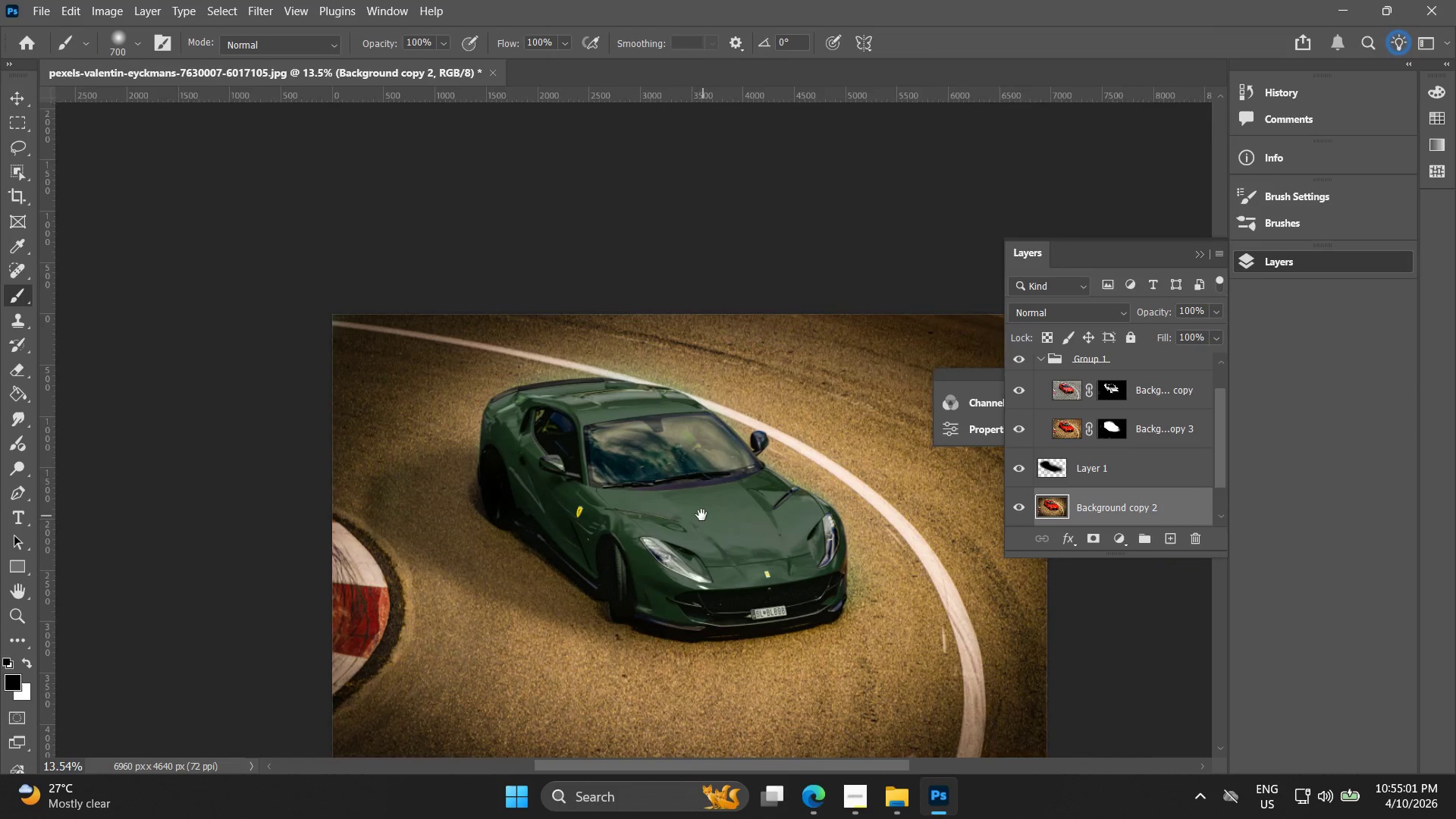 
hold_key(key=Space, duration=0.62)
 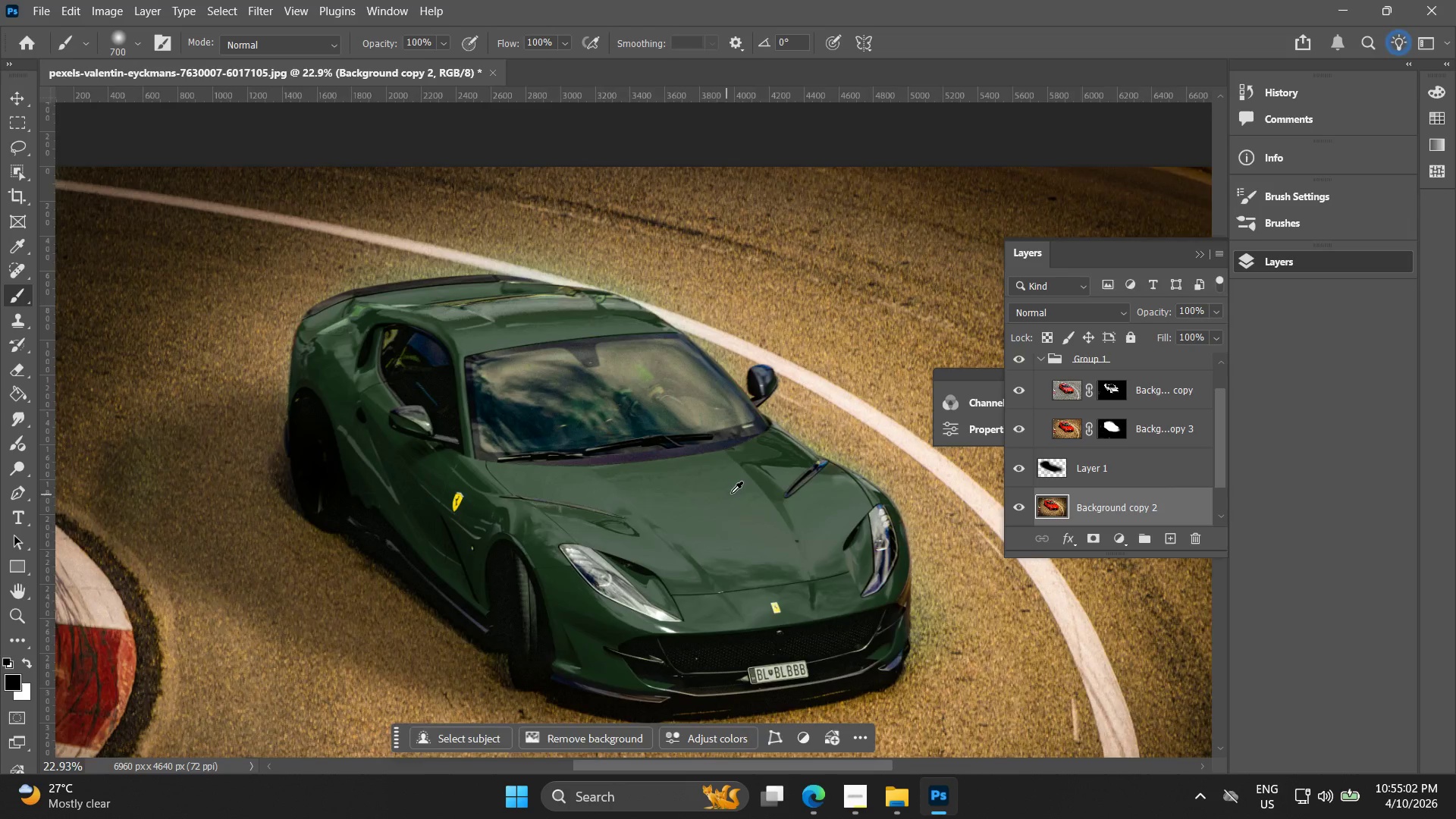 
scroll: coordinate [880, 509], scroll_direction: down, amount: 15.0
 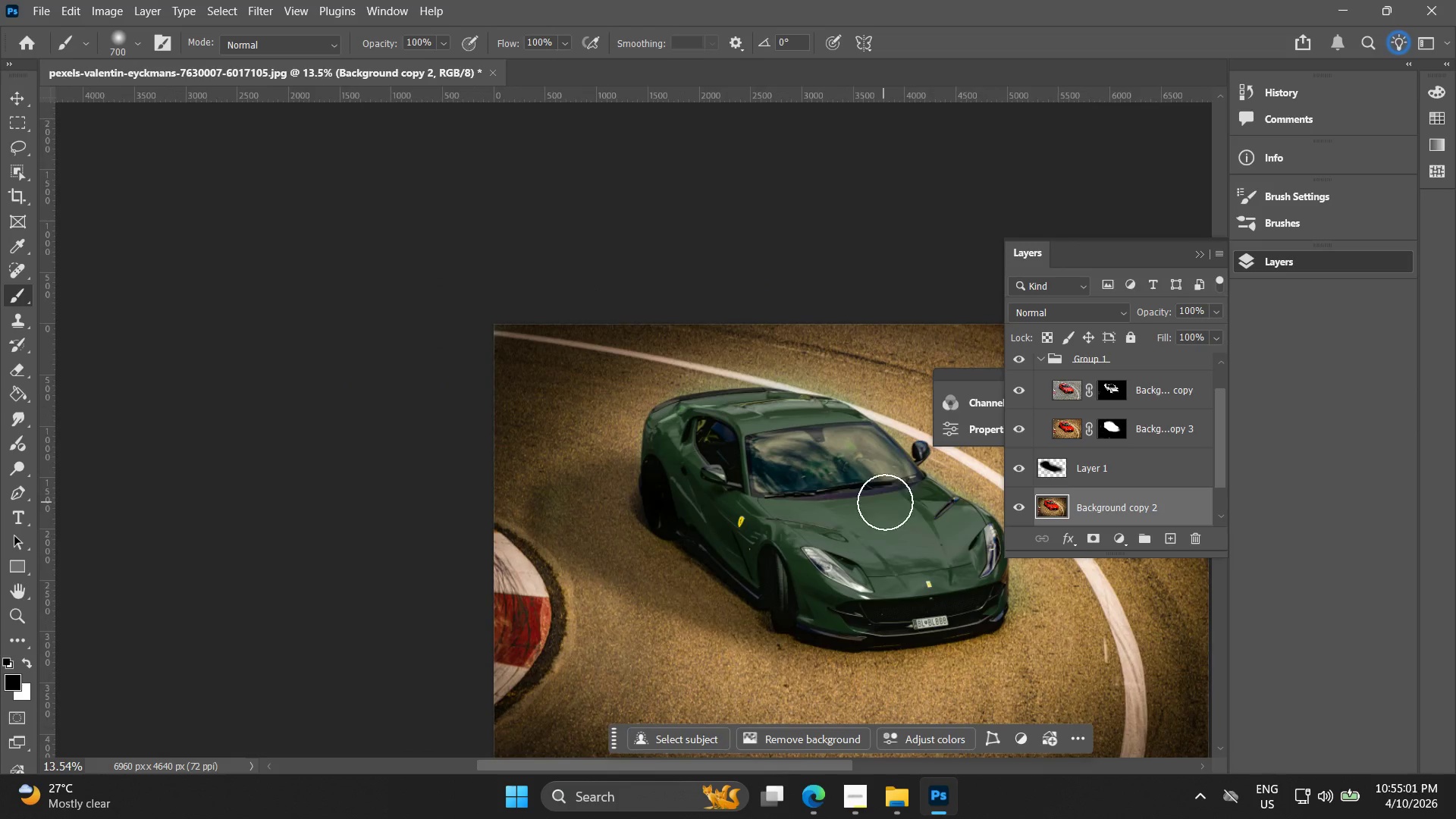 
left_click_drag(start_coordinate=[877, 526], to_coordinate=[701, 508])
 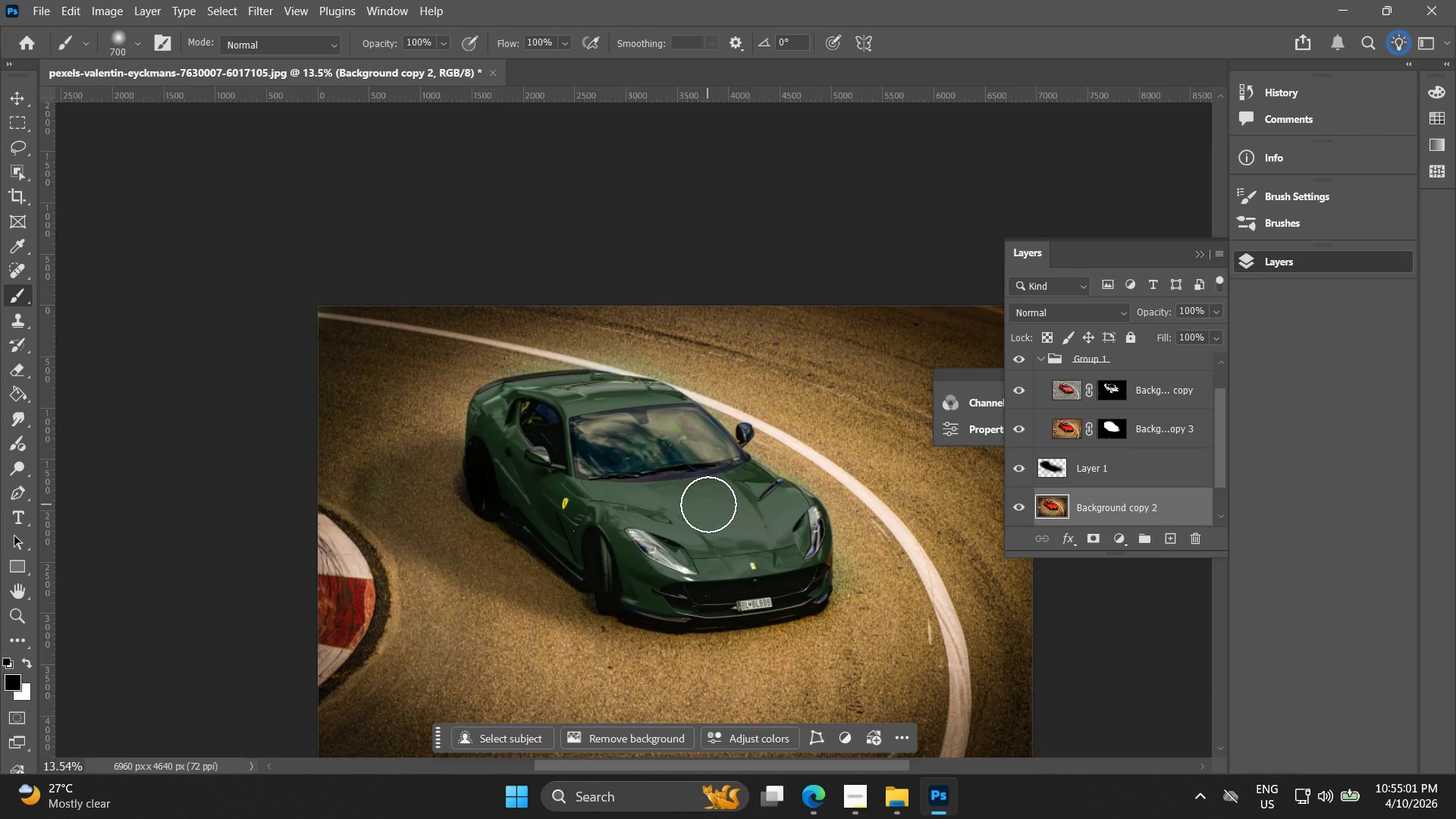 
key(Alt+Space)
 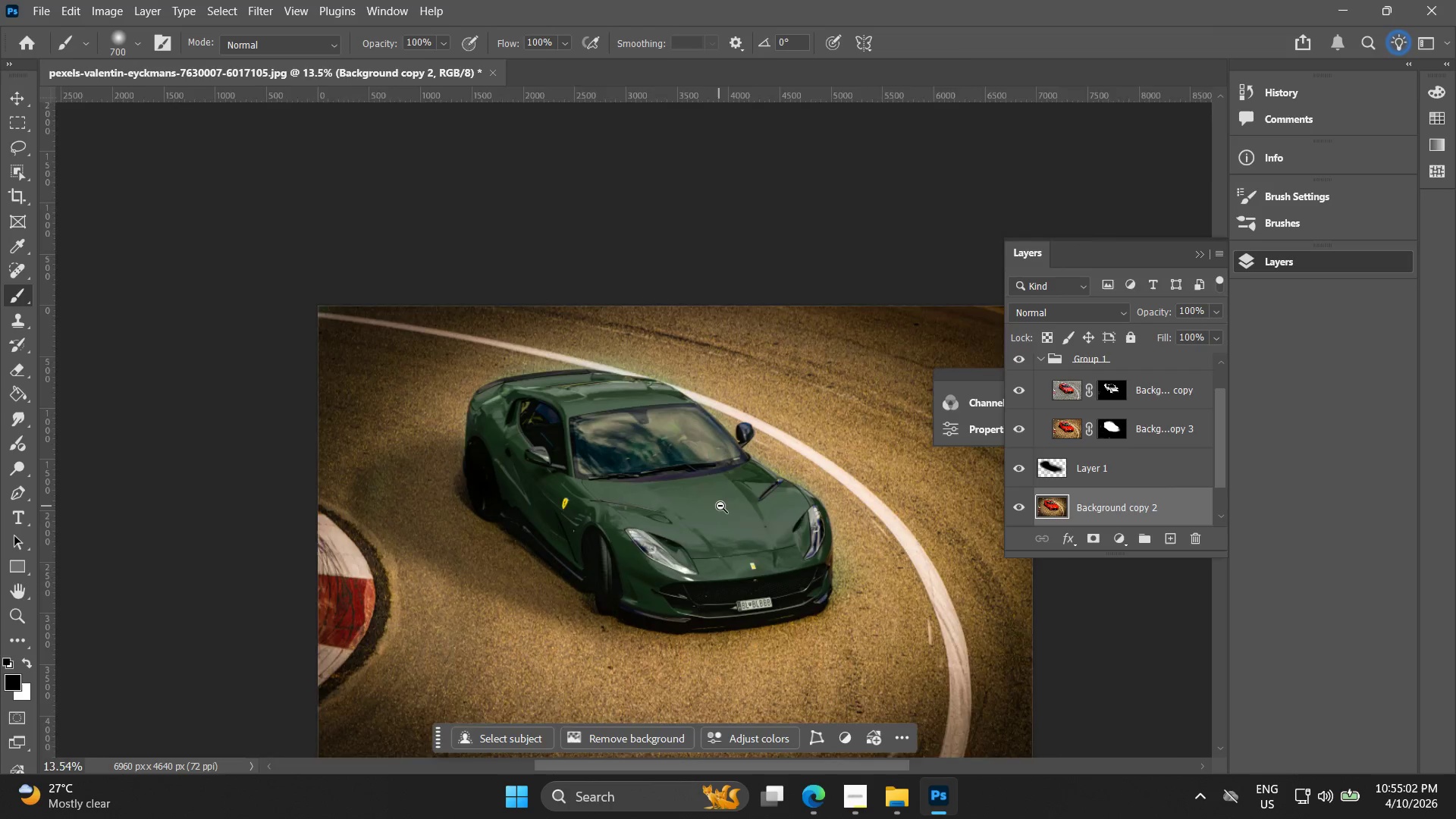 
scroll: coordinate [742, 486], scroll_direction: up, amount: 20.0
 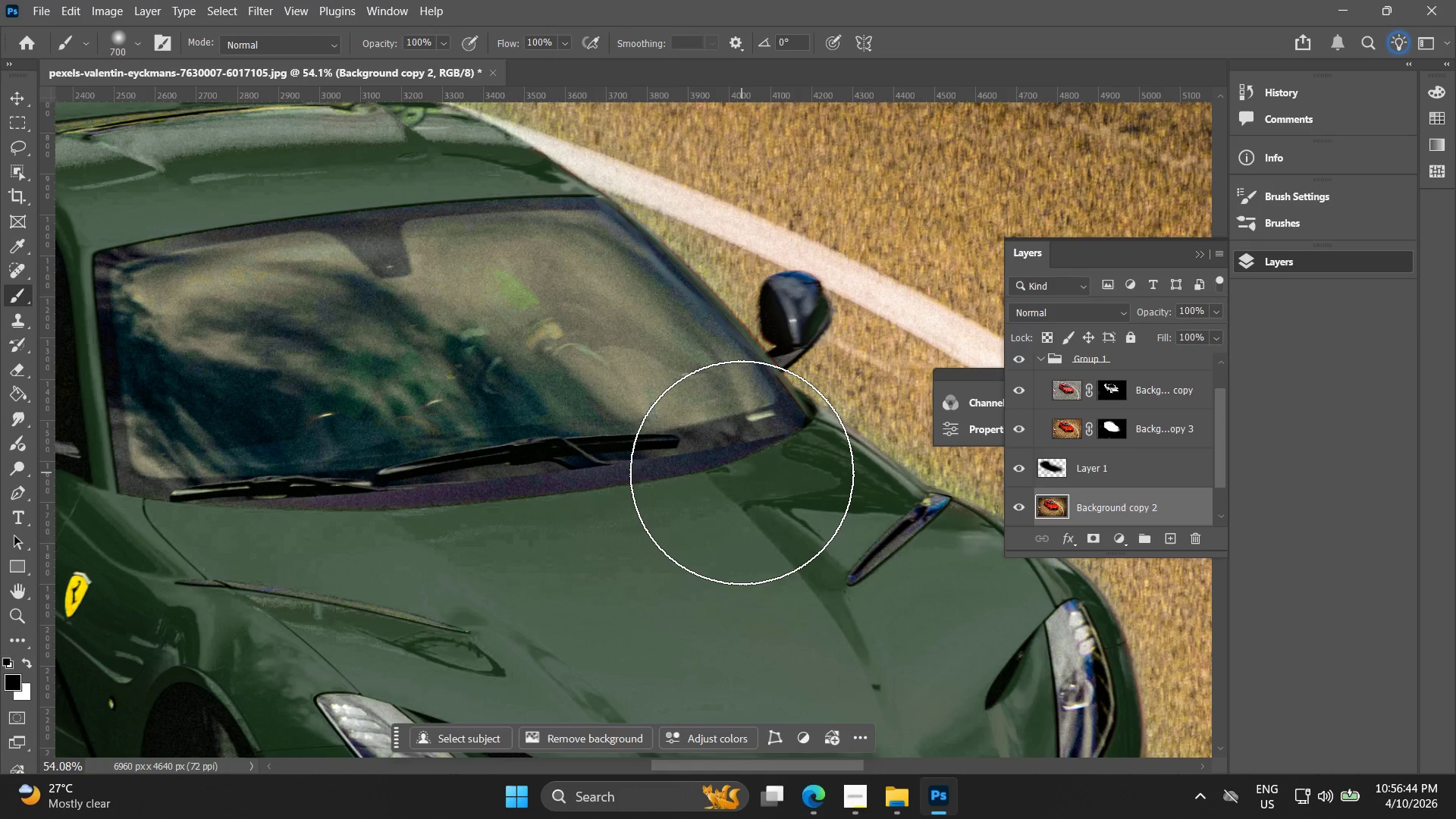 
wait(105.22)
 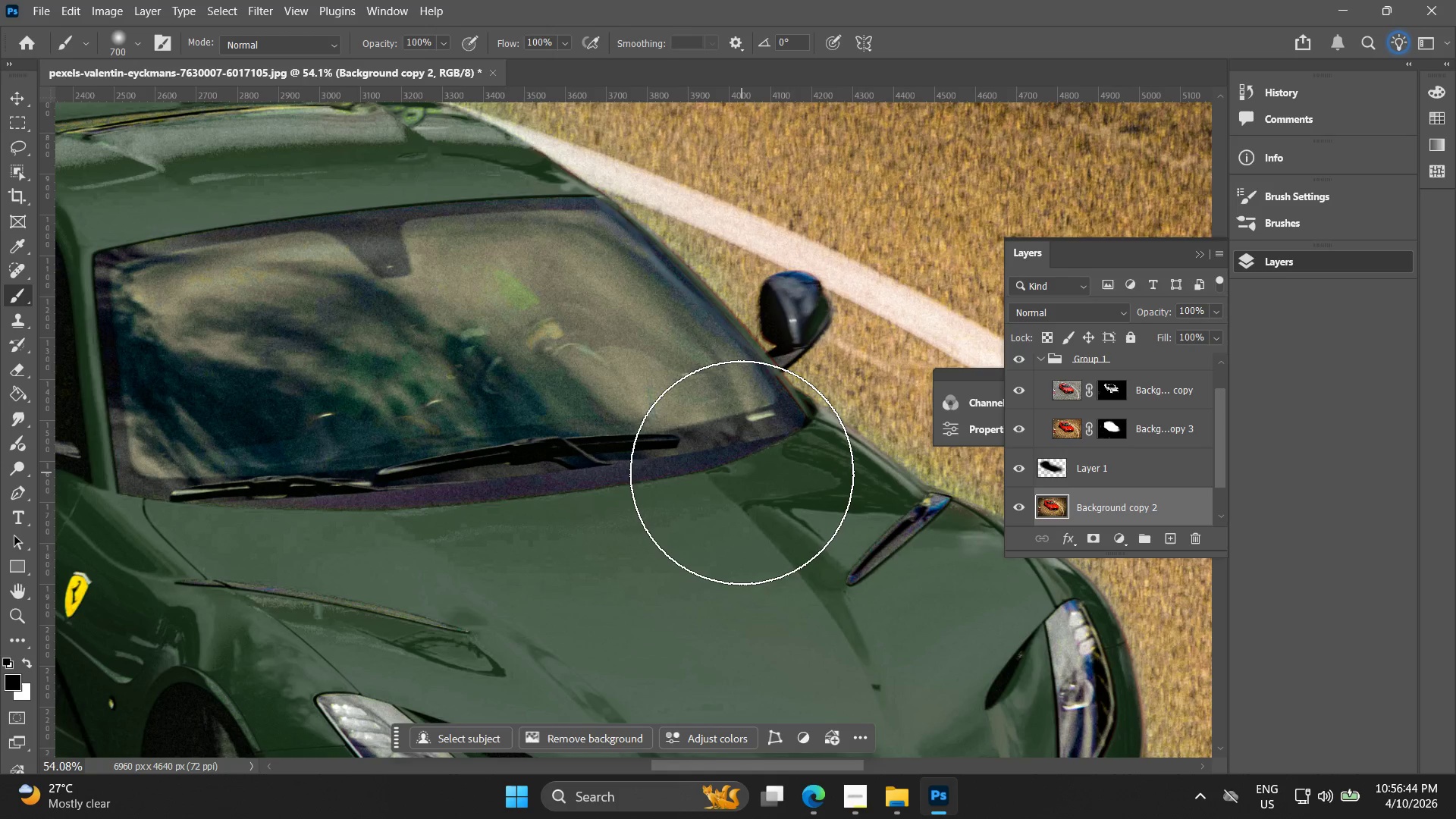 
key(Control+ControlLeft)
 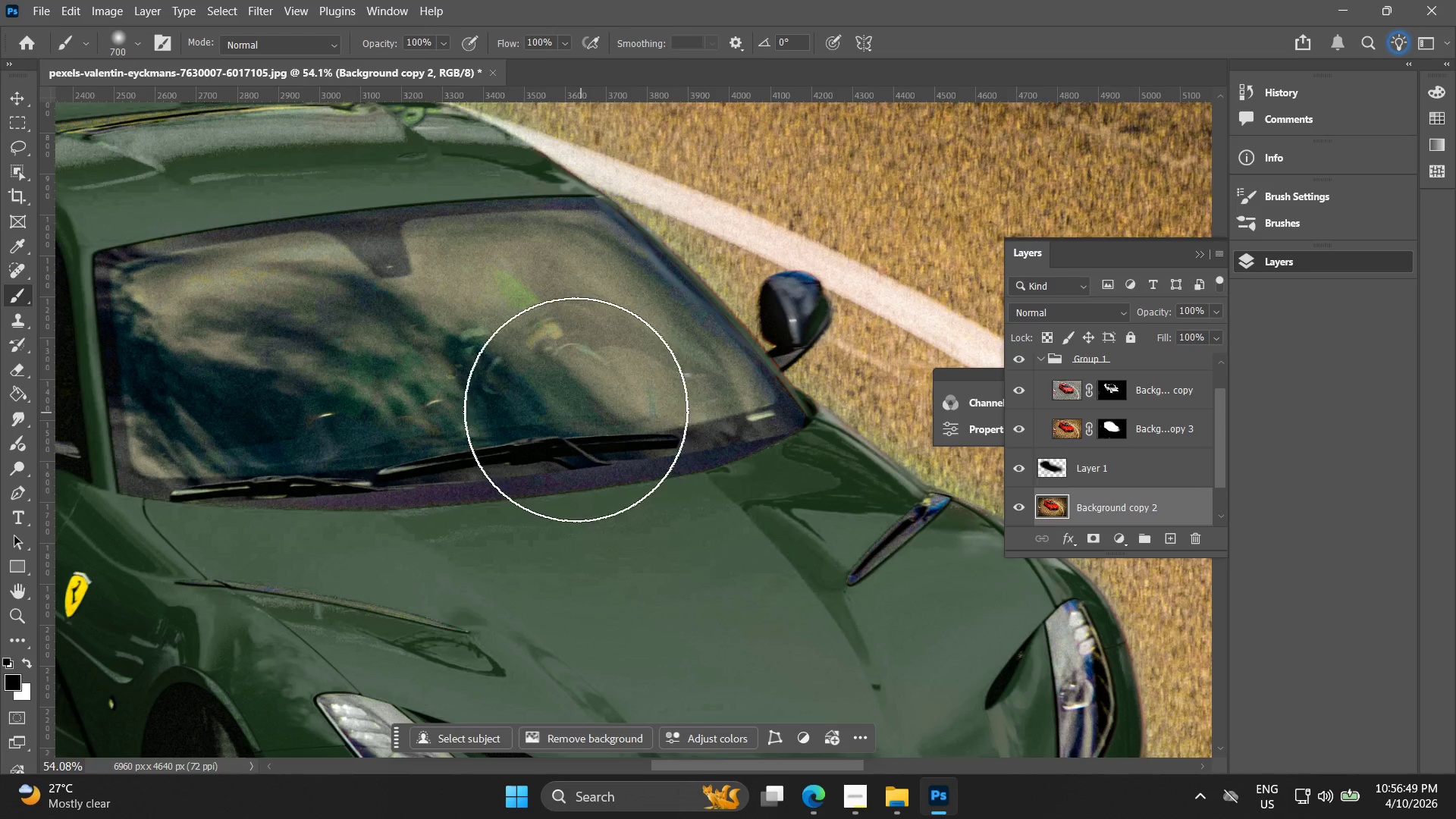 
hold_key(key=AltLeft, duration=0.8)
 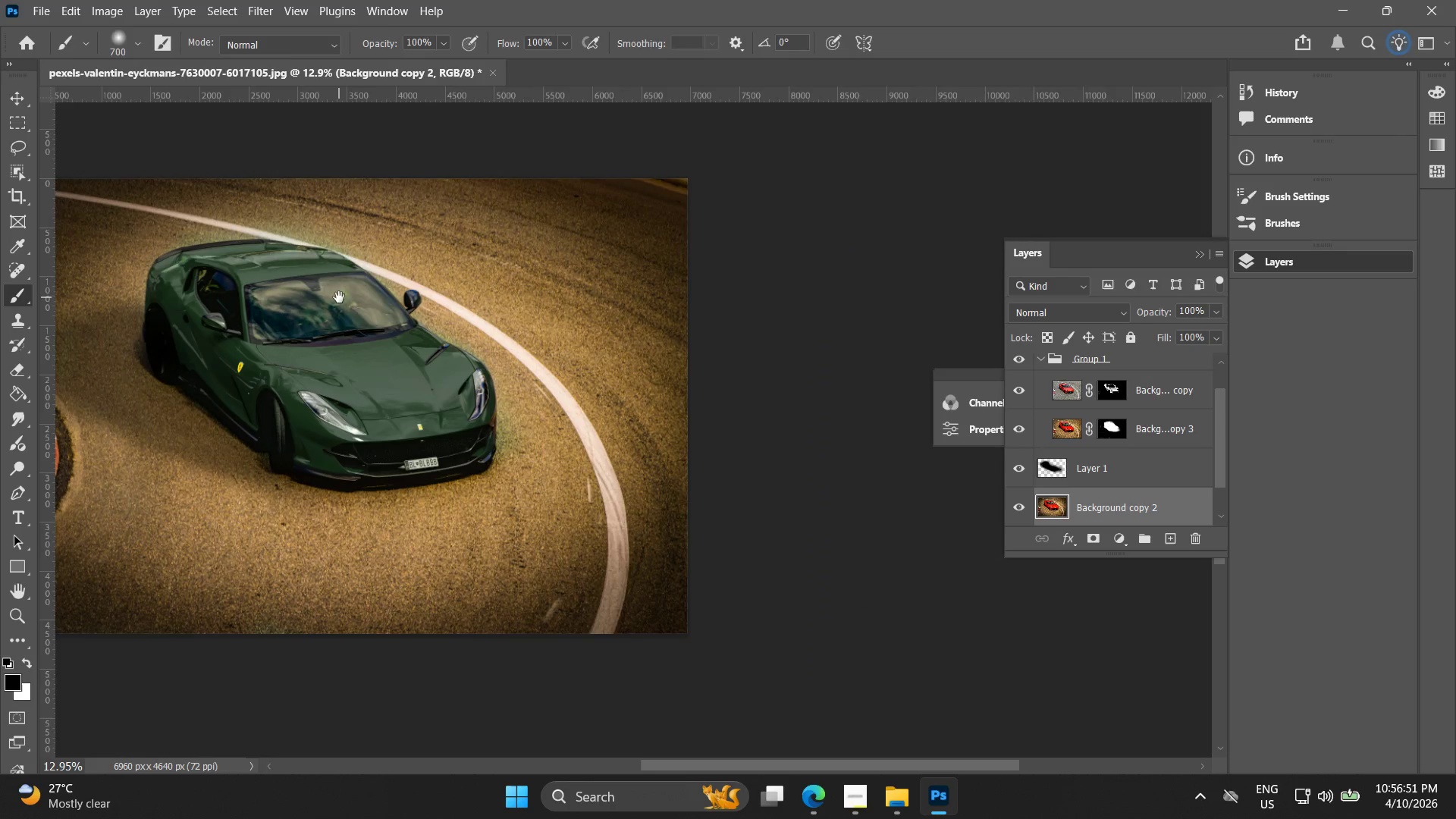 
hold_key(key=Space, duration=0.39)
 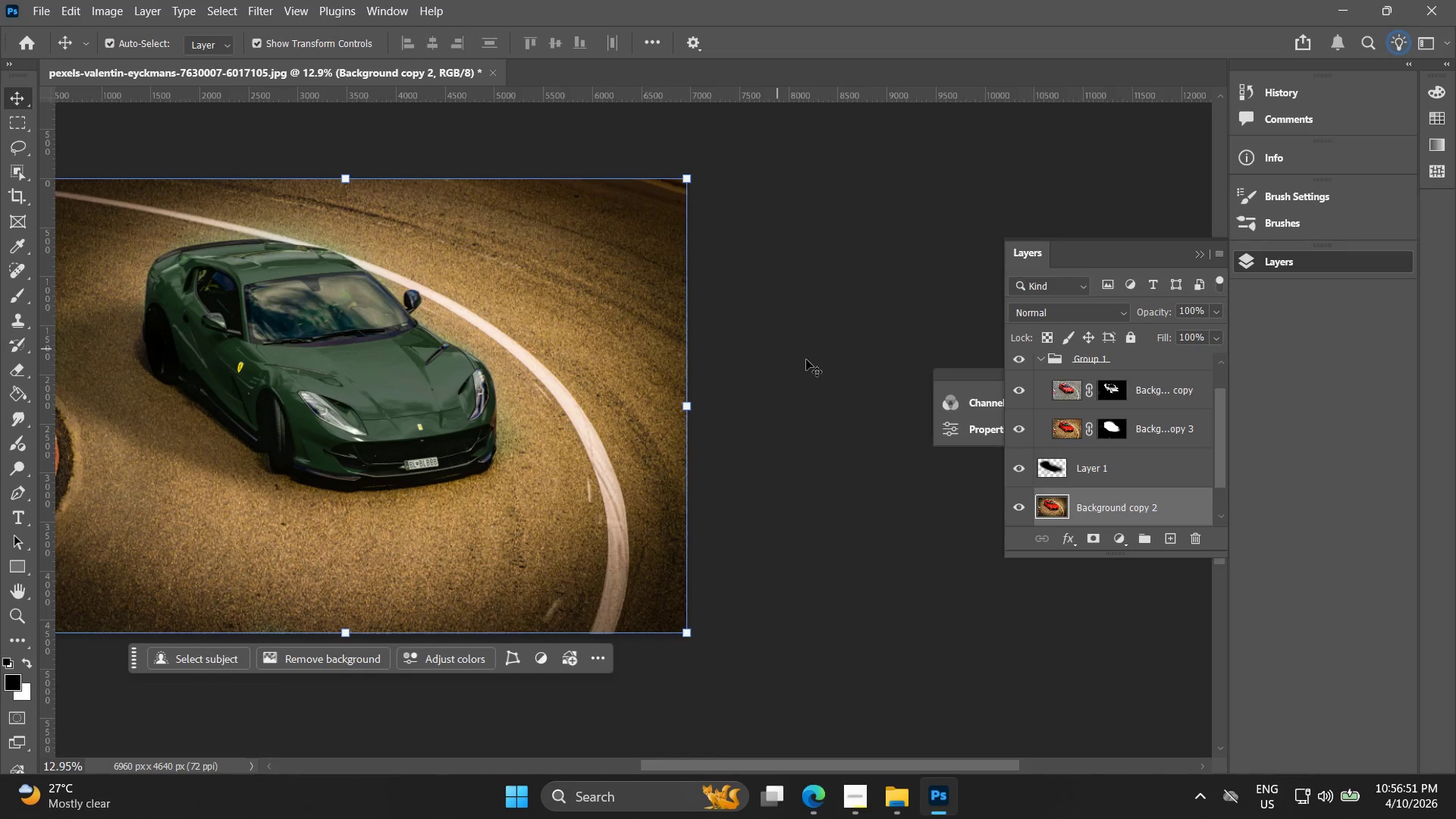 
left_click_drag(start_coordinate=[538, 371], to_coordinate=[339, 297])
 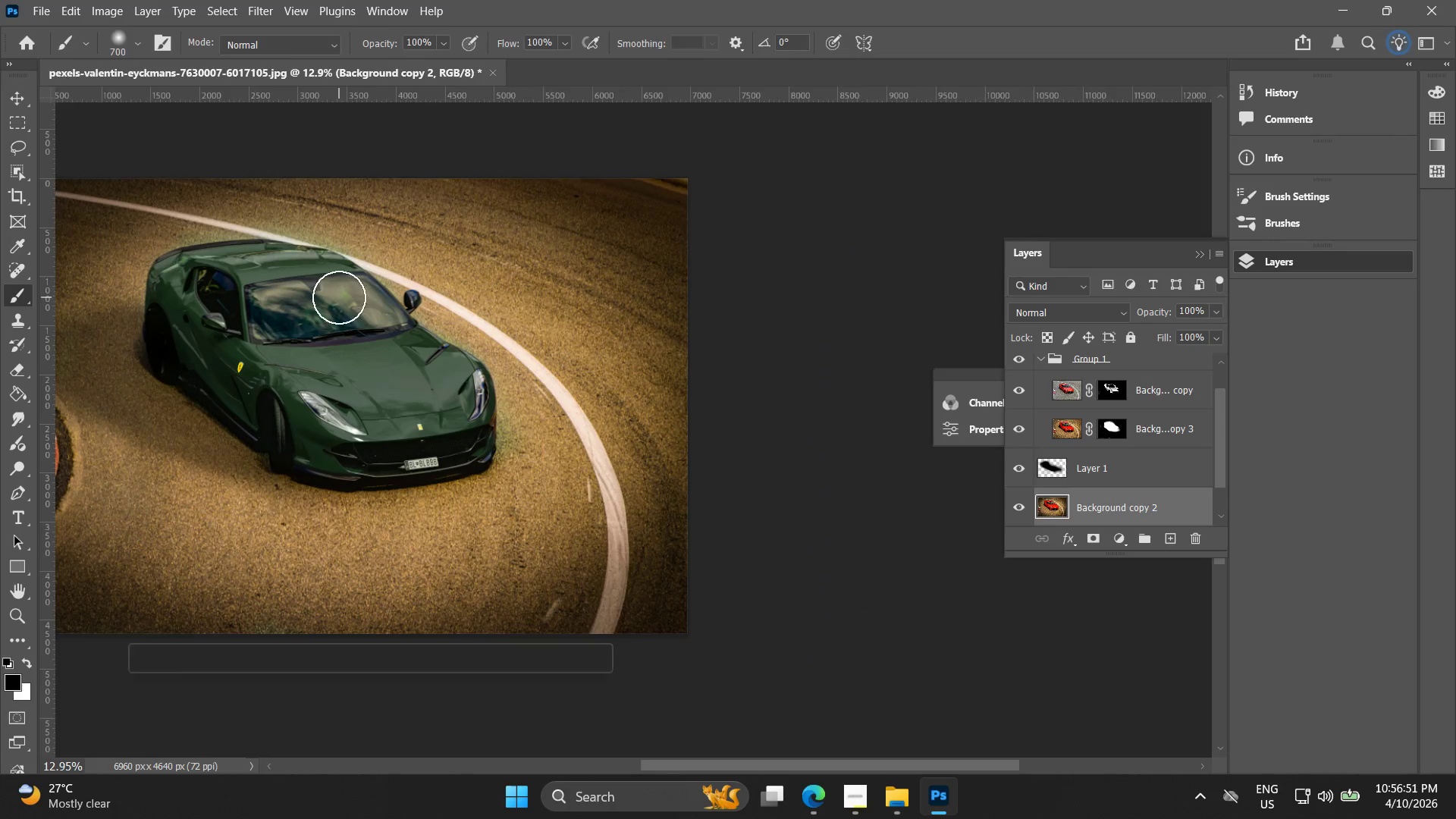 
scroll: coordinate [564, 397], scroll_direction: down, amount: 15.0
 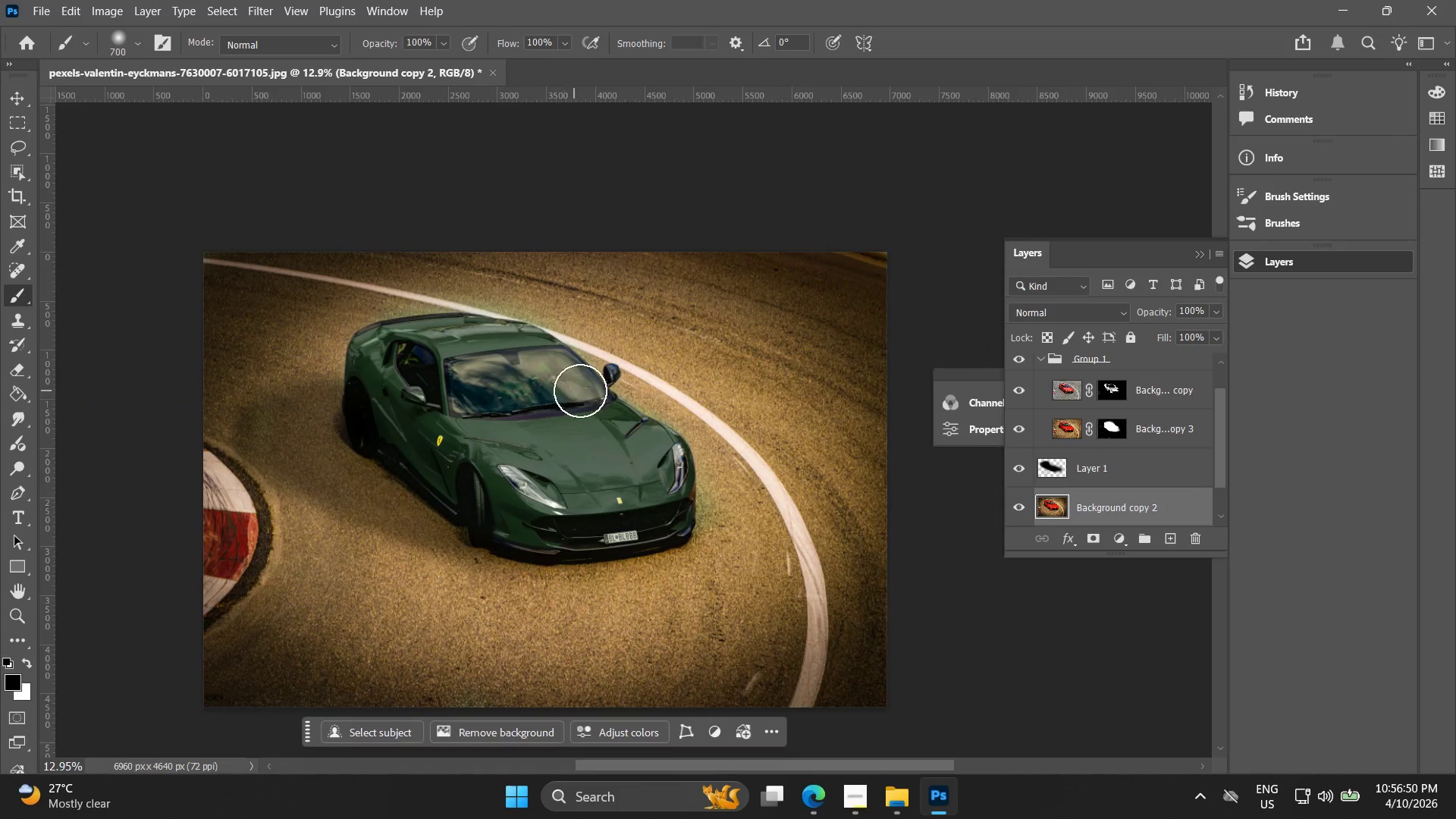 
key(V)
 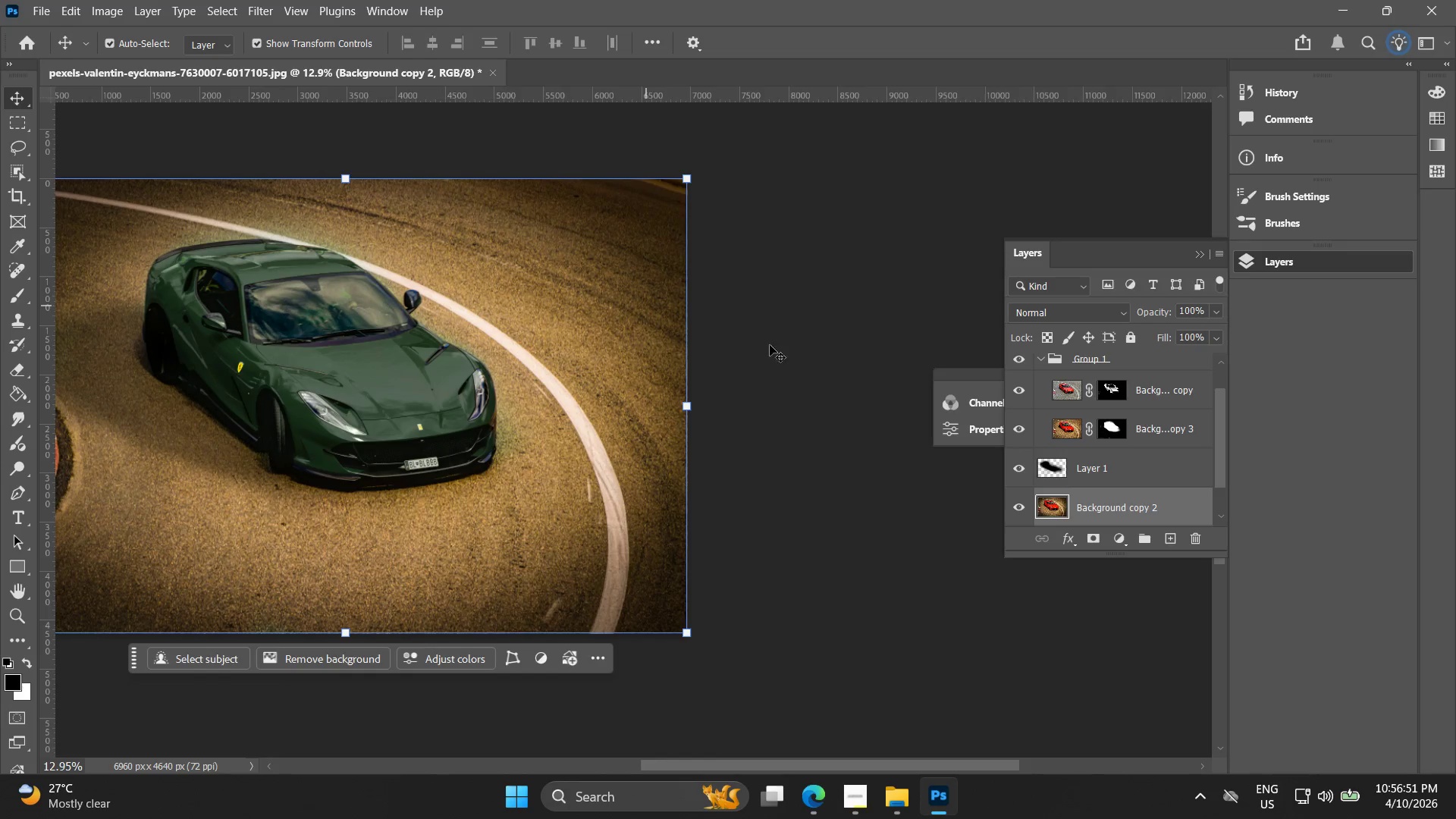 
hold_key(key=Space, duration=0.77)